 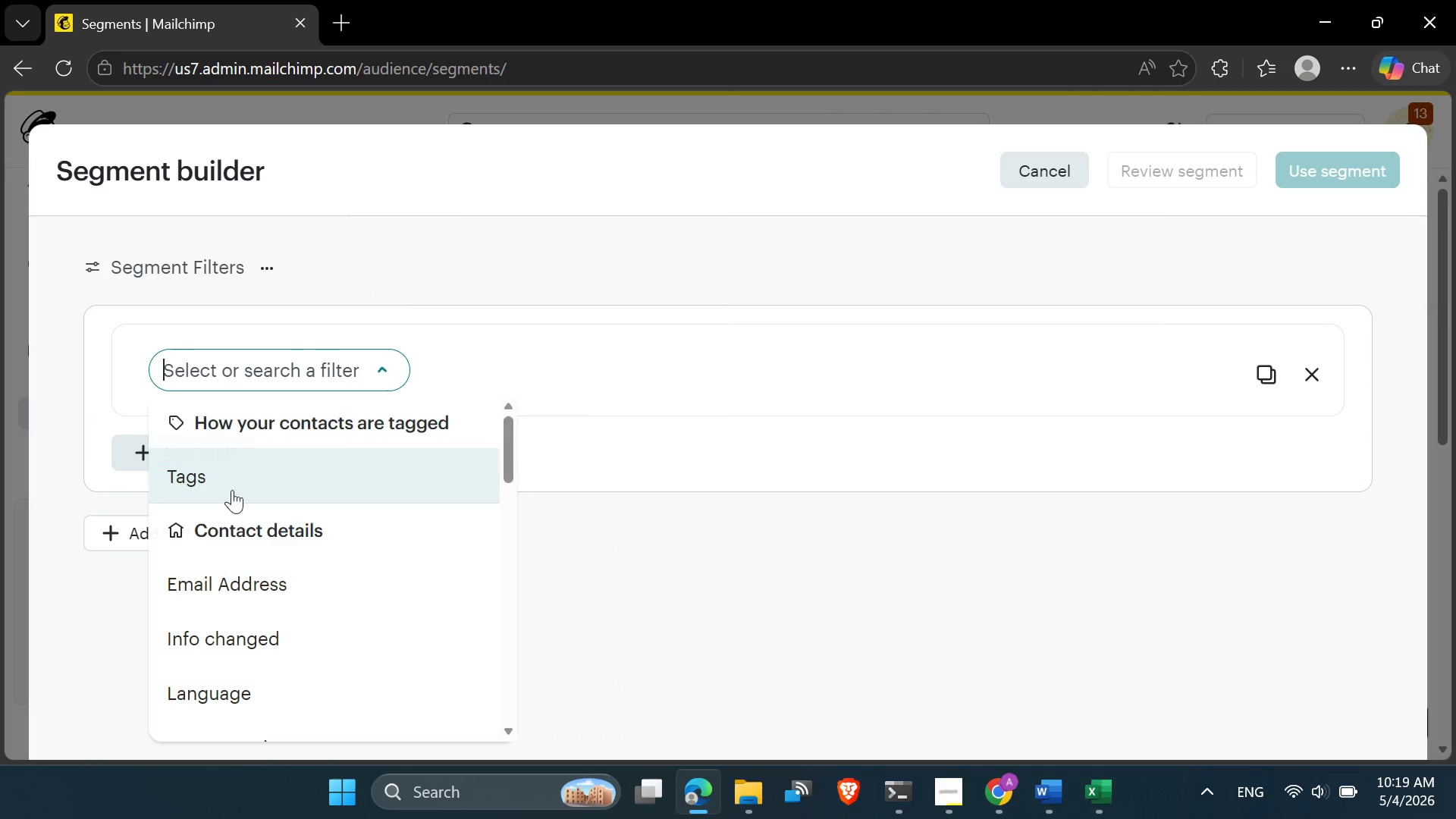 
scroll: coordinate [243, 651], scroll_direction: down, amount: 3.0
 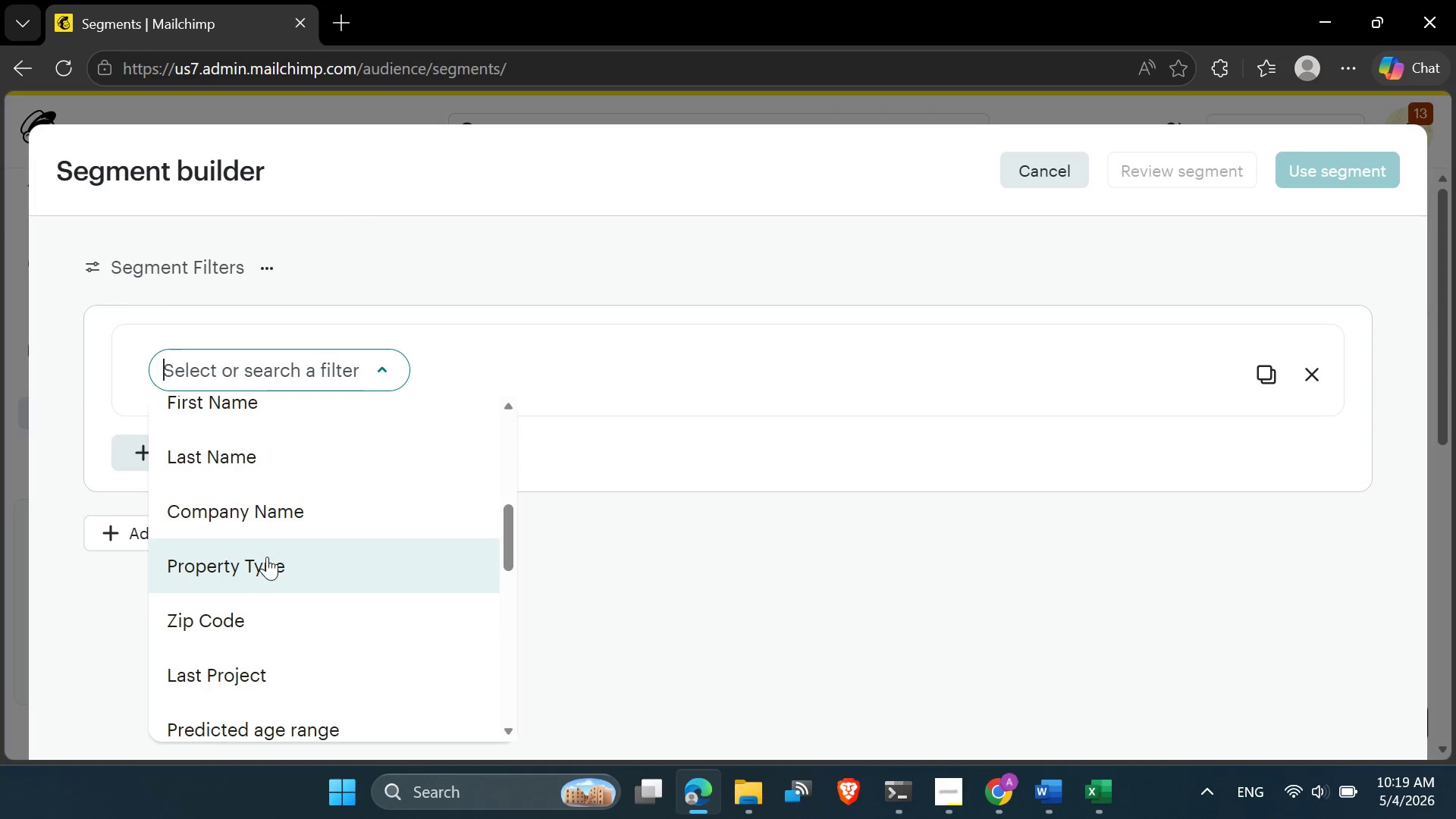 
left_click([267, 556])
 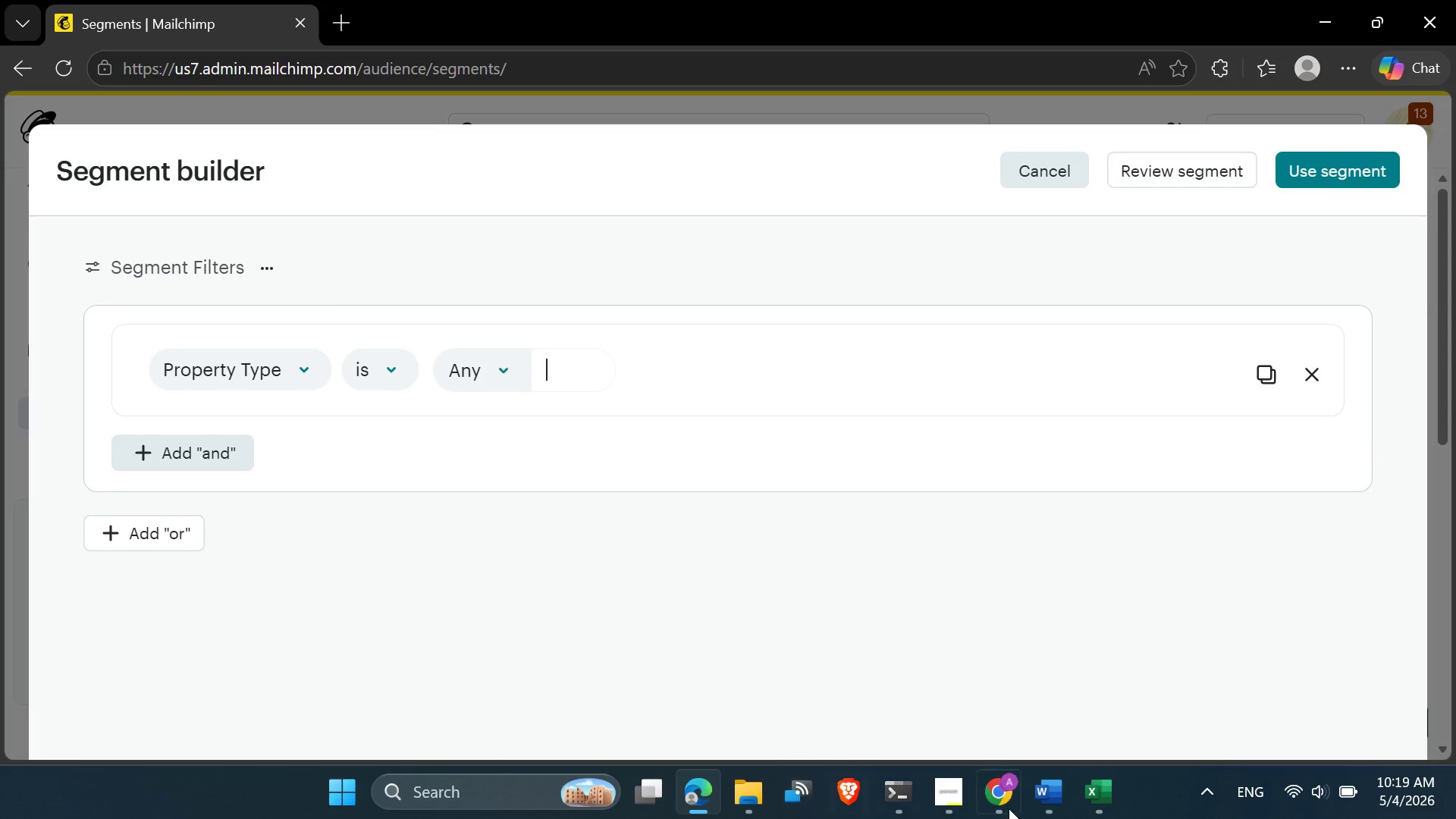 
left_click([1095, 791])
 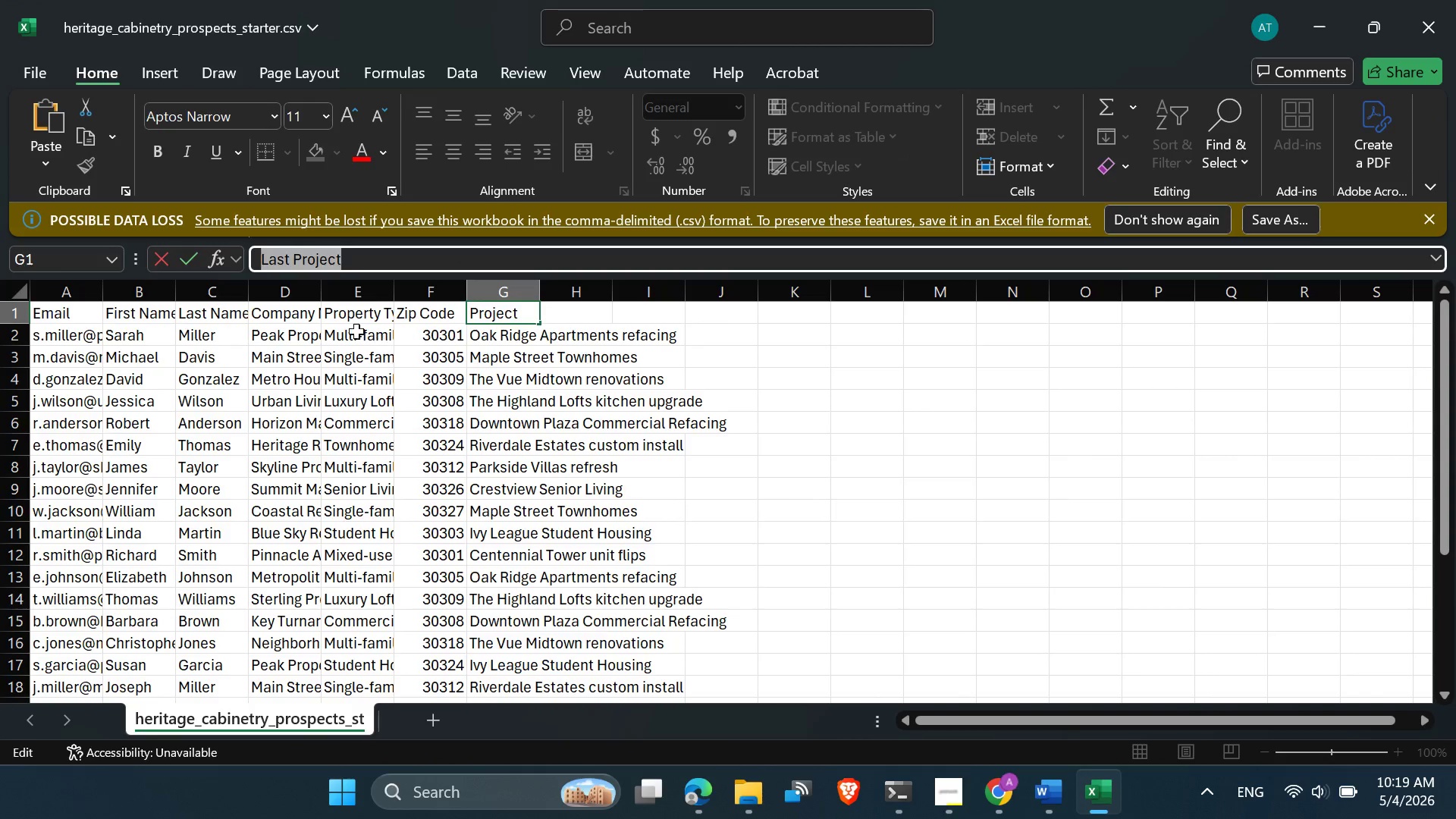 
left_click([353, 318])
 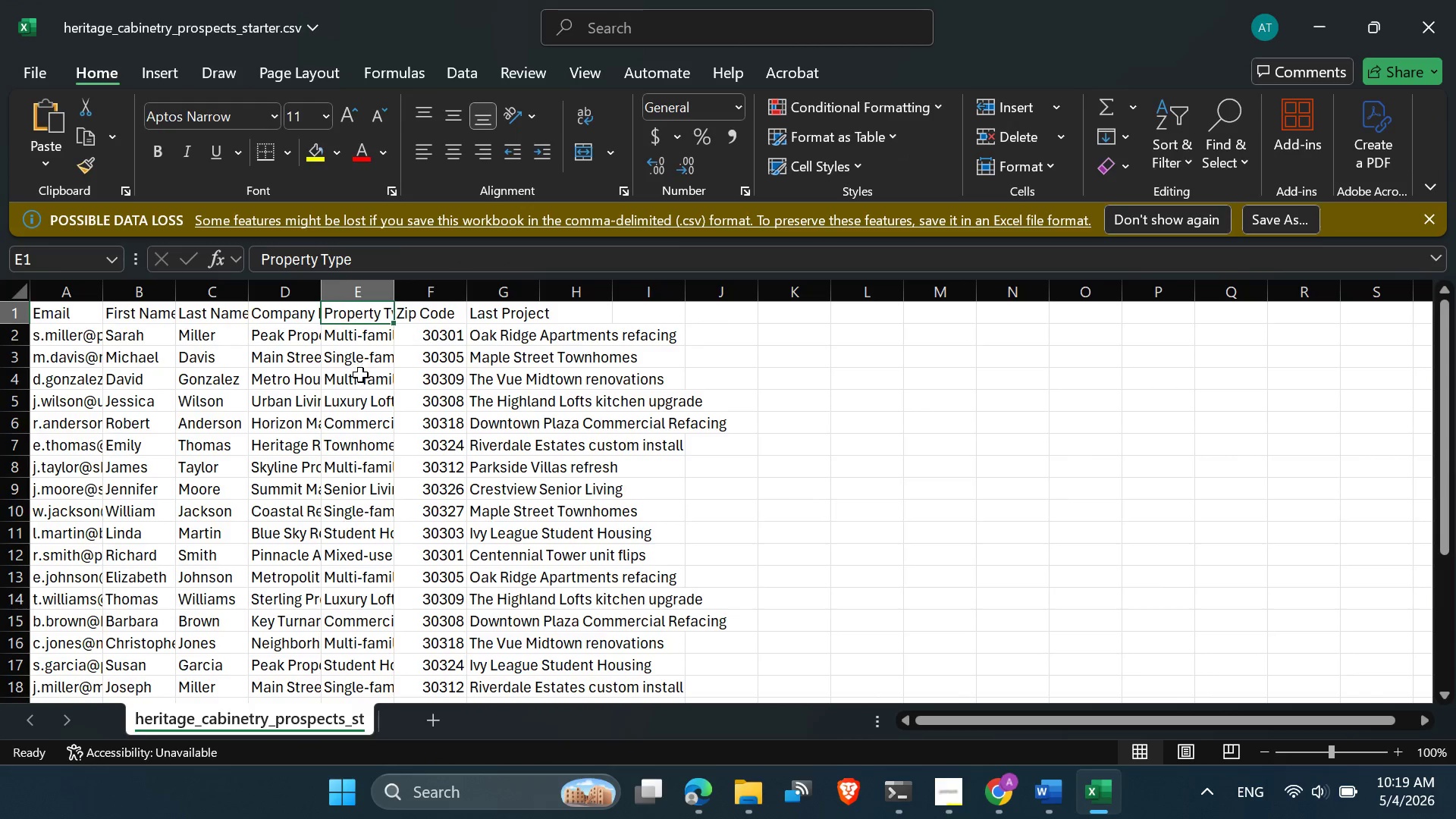 
left_click([360, 375])
 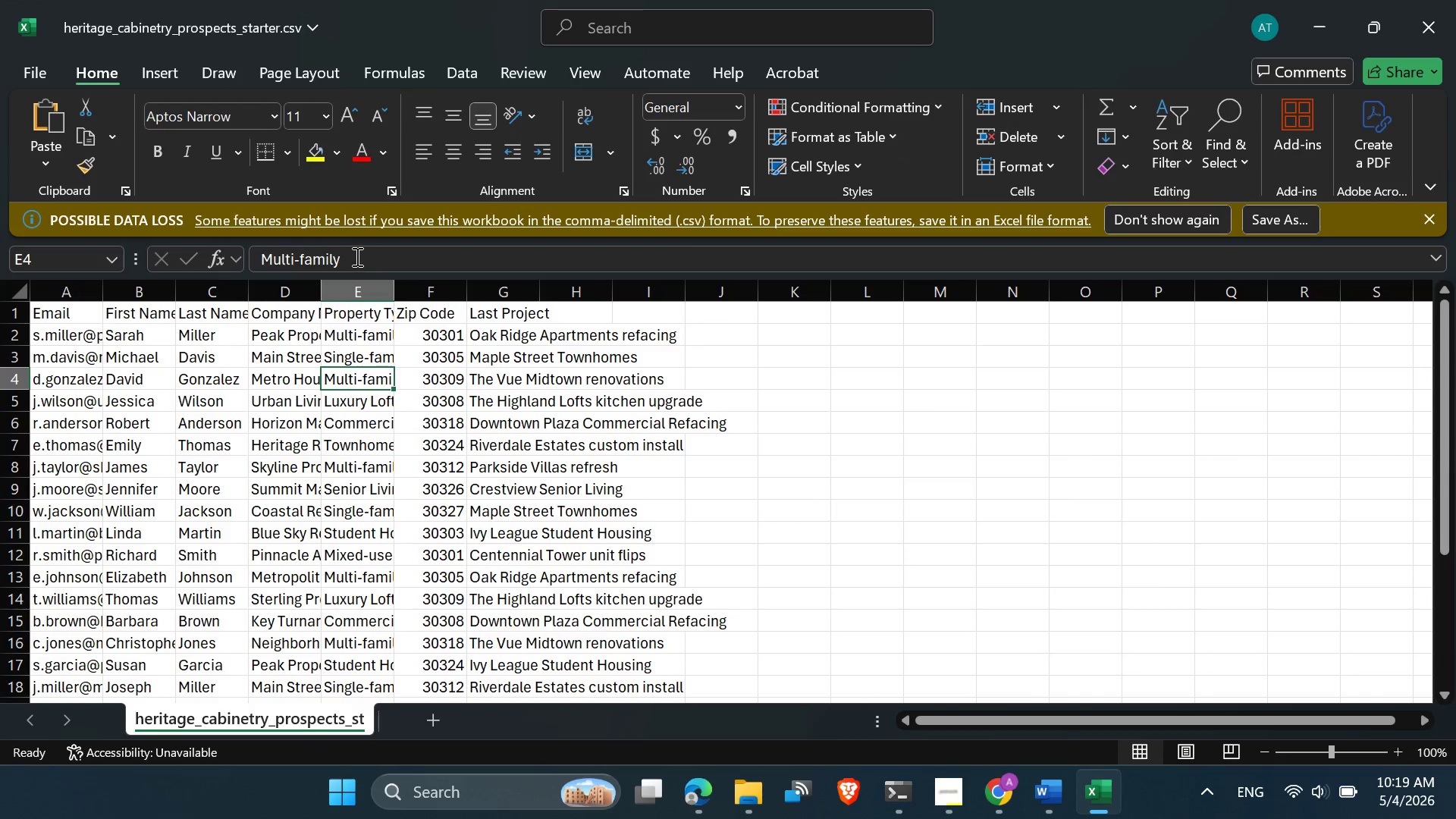 
left_click_drag(start_coordinate=[356, 256], to_coordinate=[200, 262])
 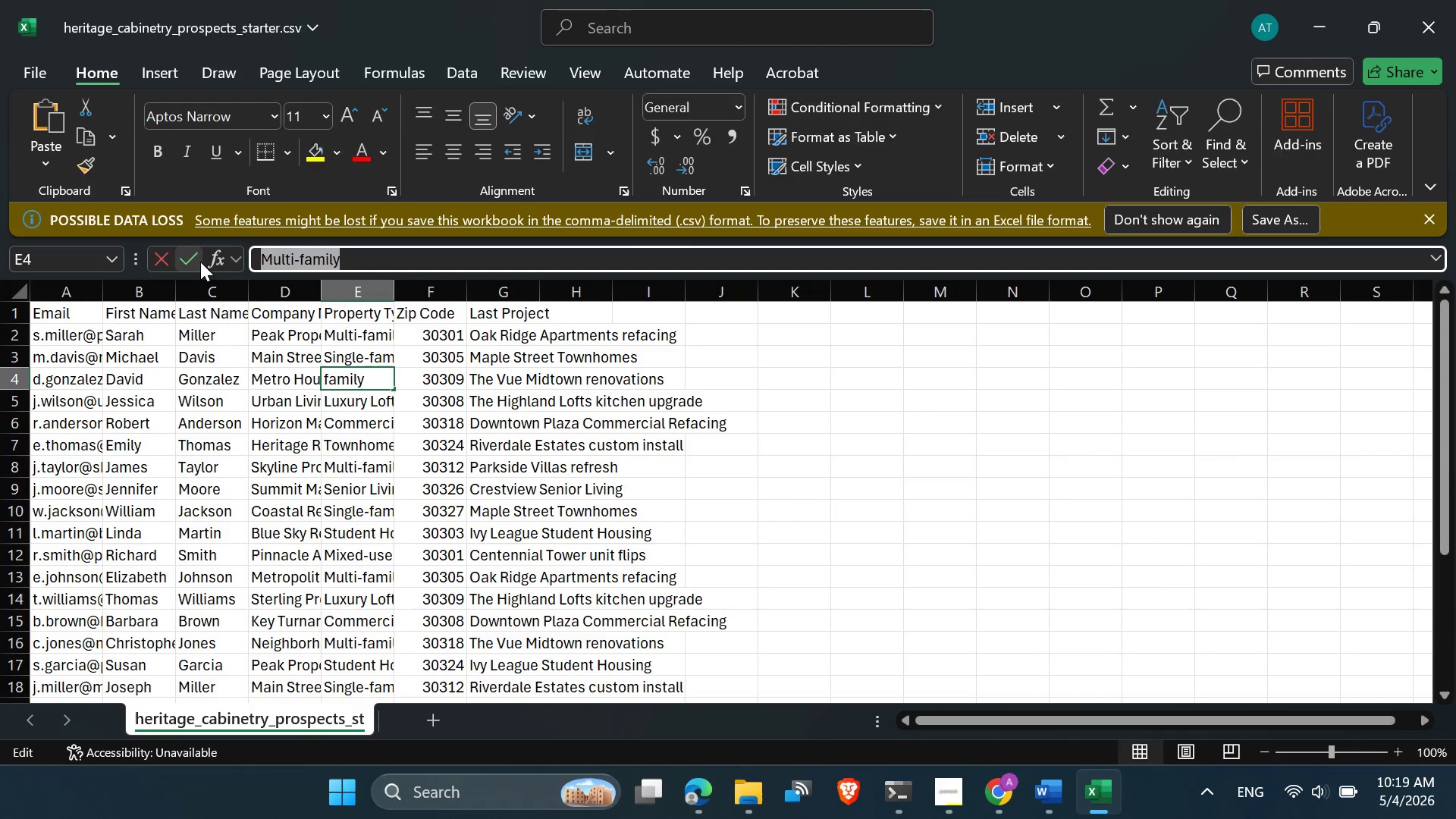 
key(Control+C)
 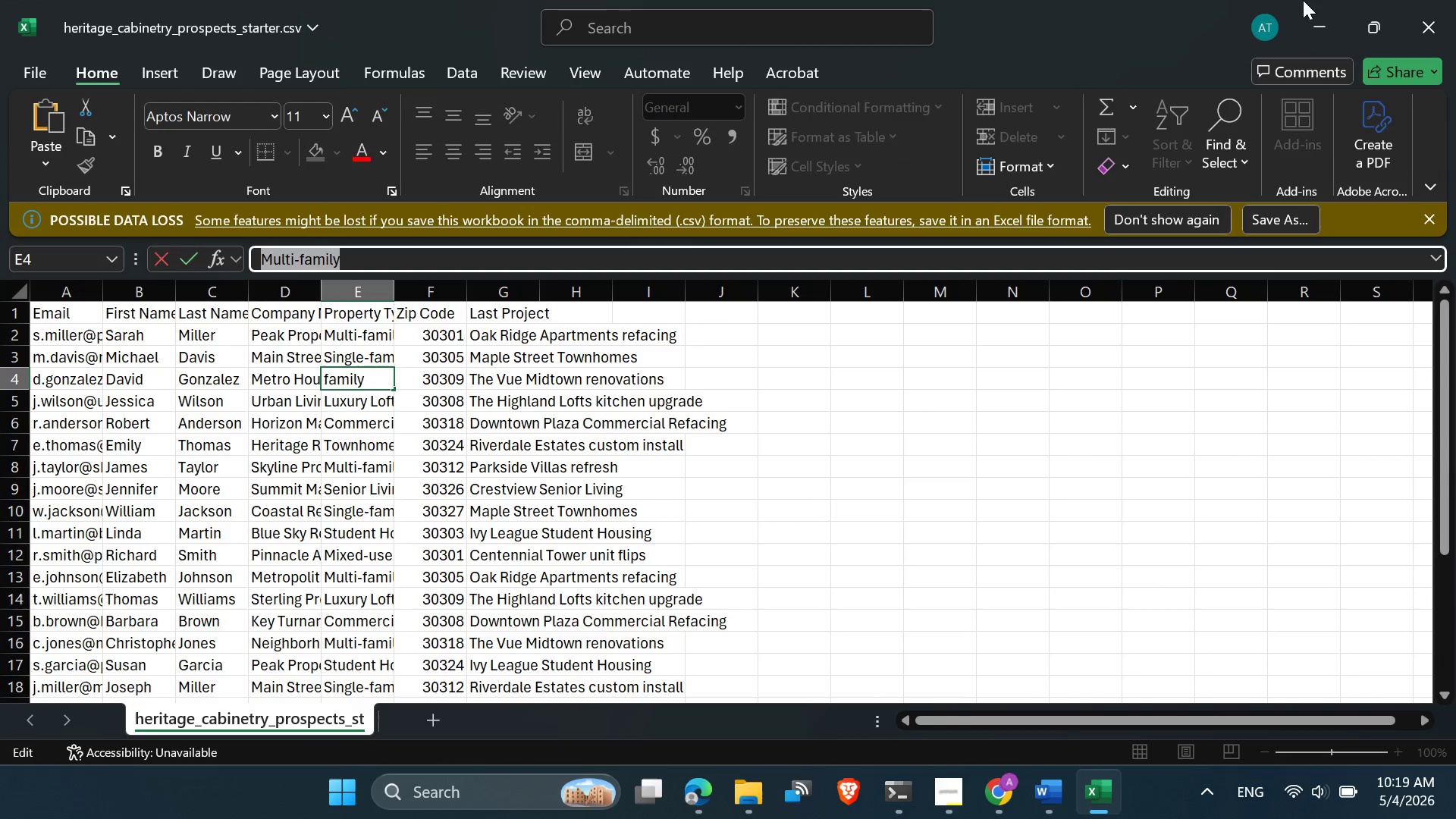 
left_click([1307, 6])
 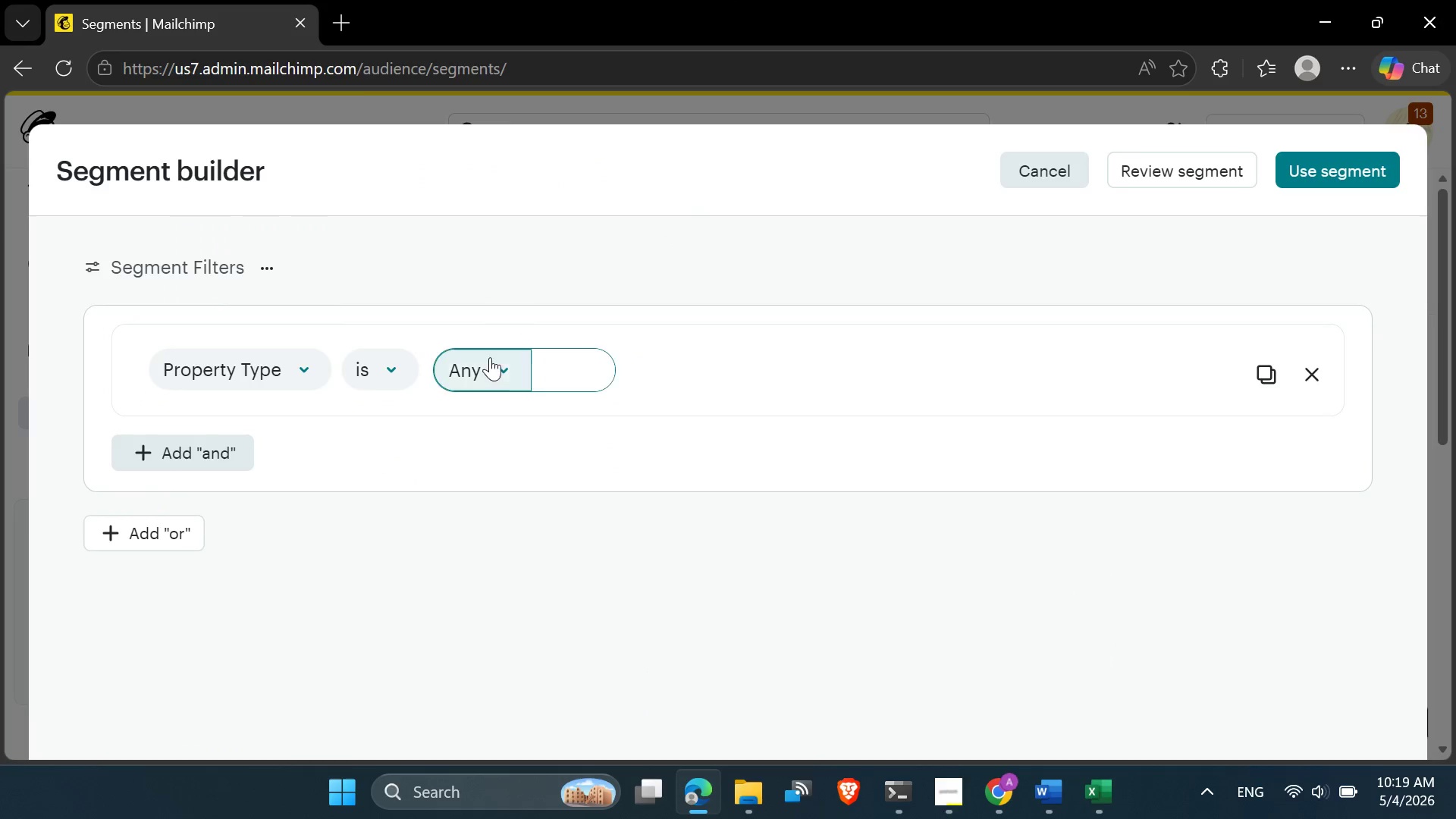 
key(Control+V)
 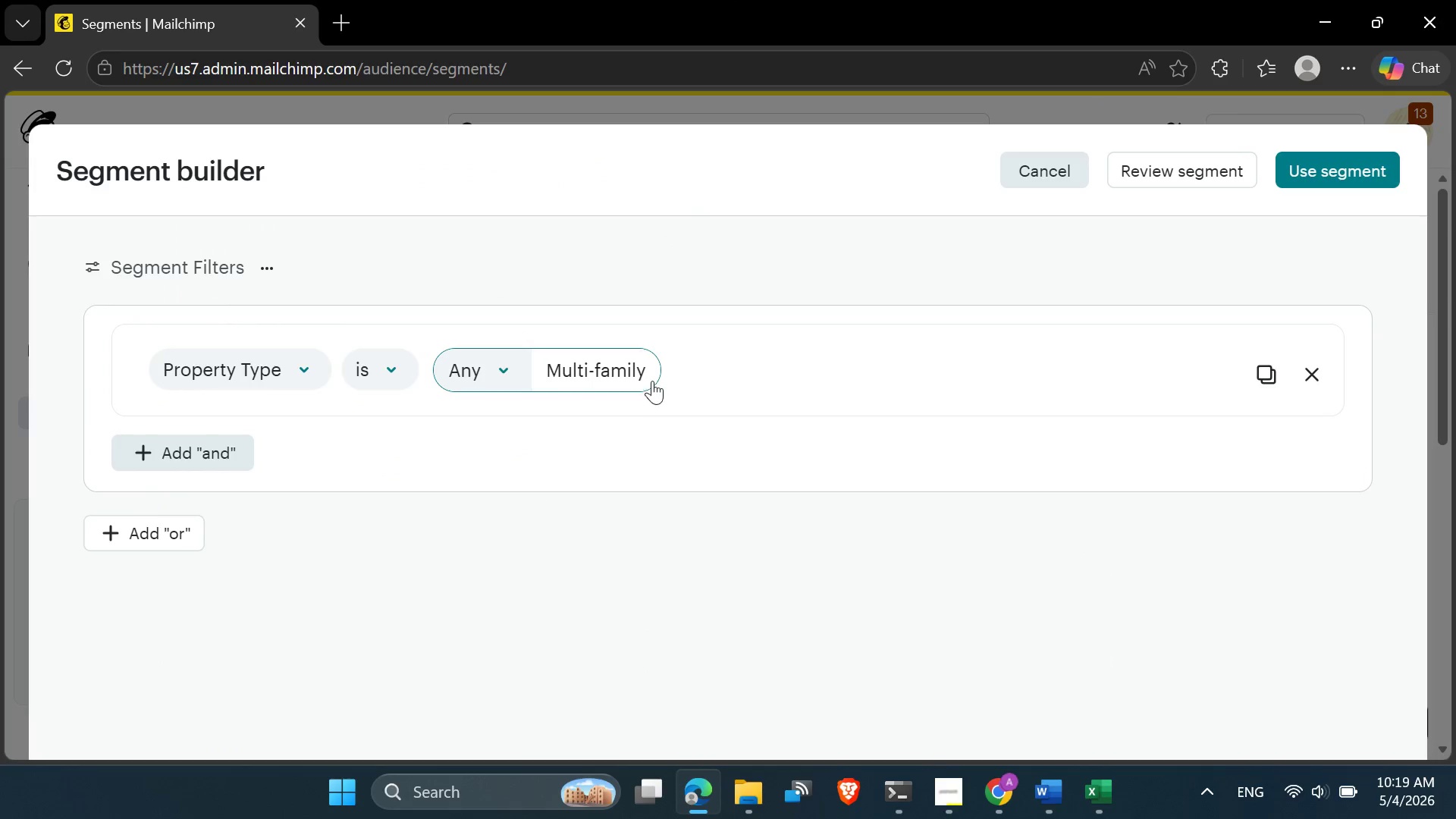 
left_click([683, 374])
 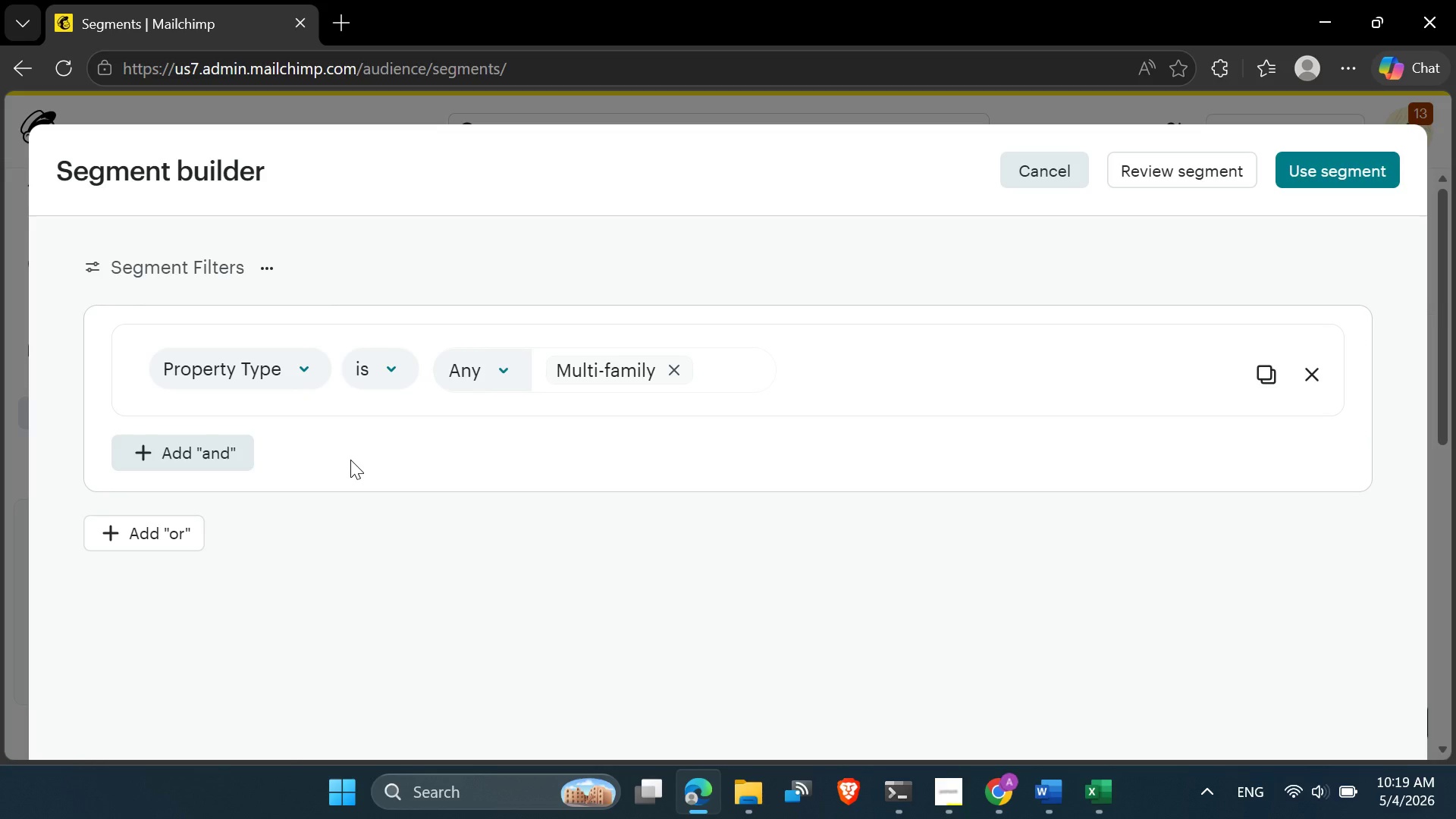 
wait(6.56)
 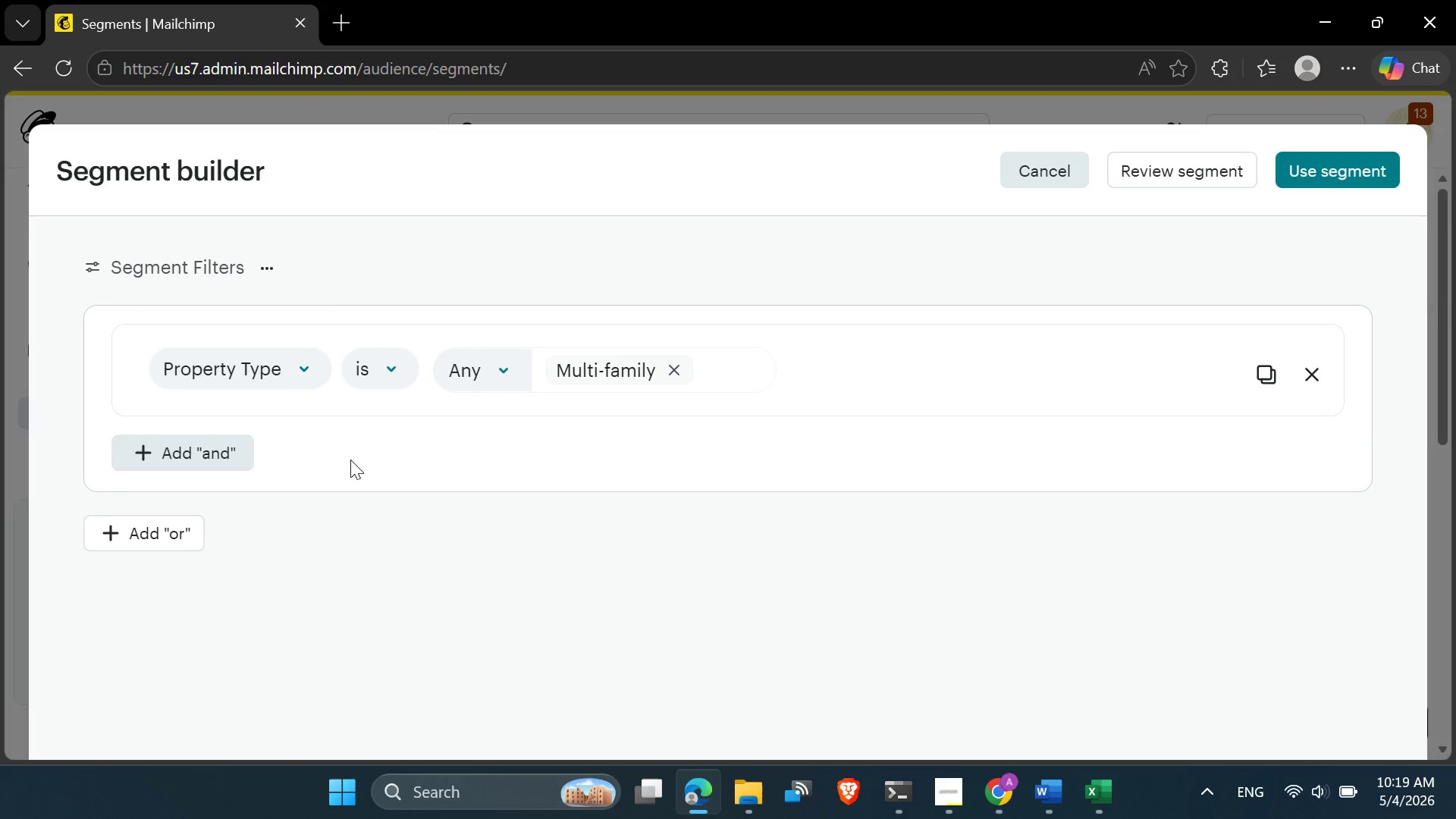 
left_click([240, 456])